 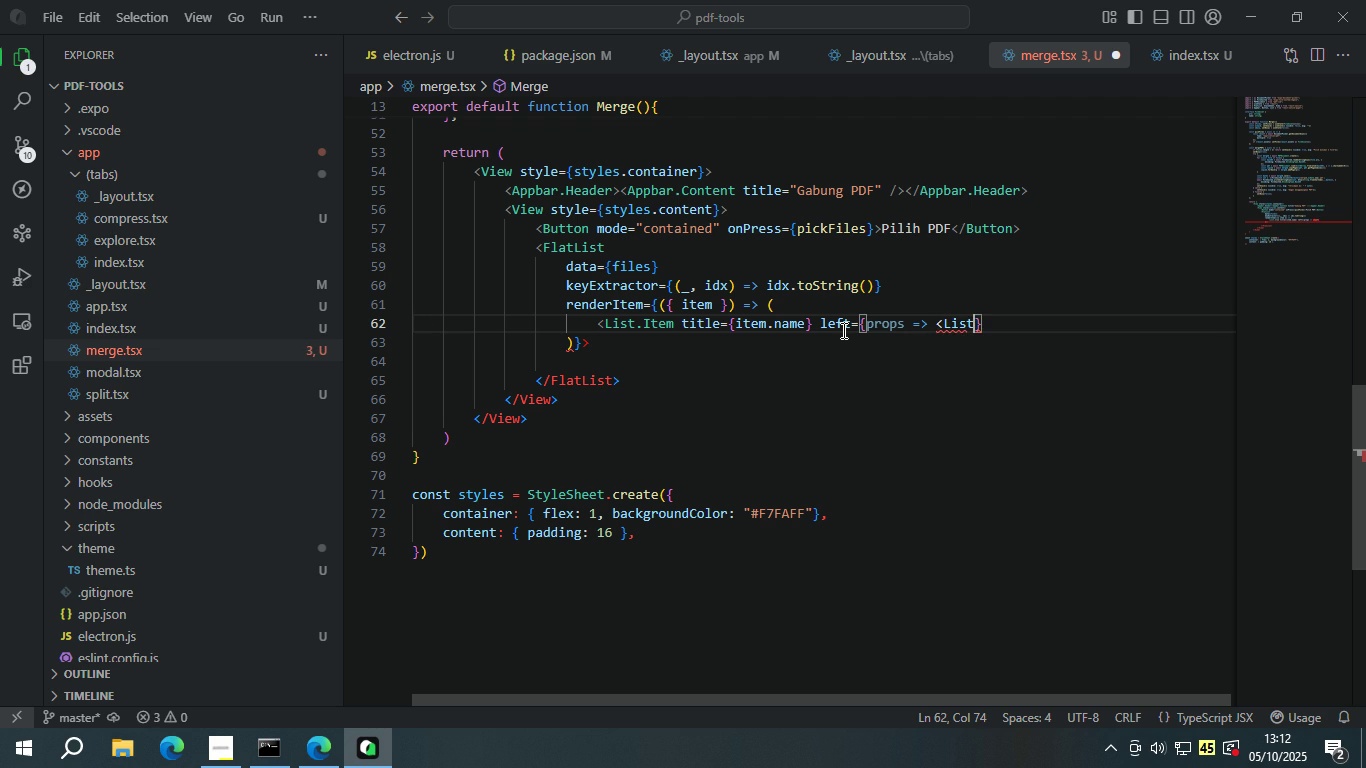 
key(Period)
 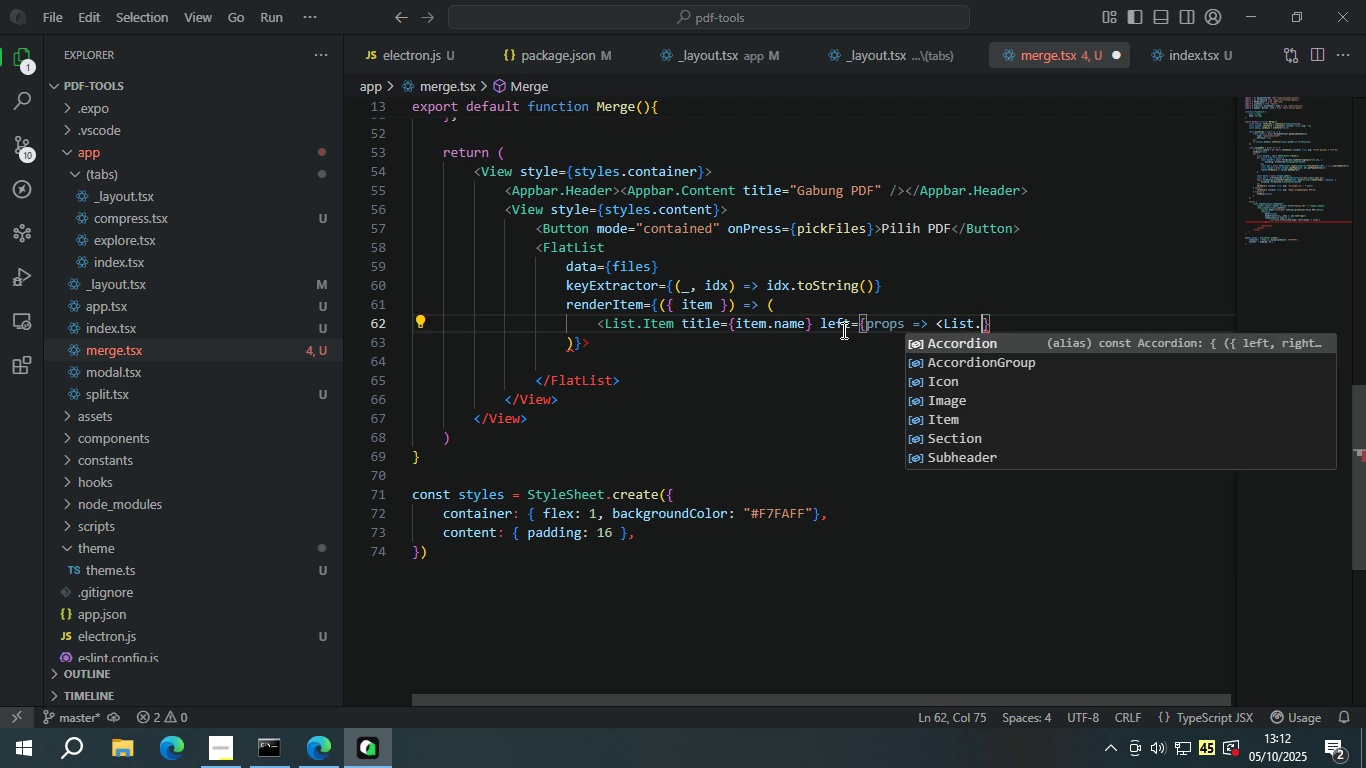 
key(I)
 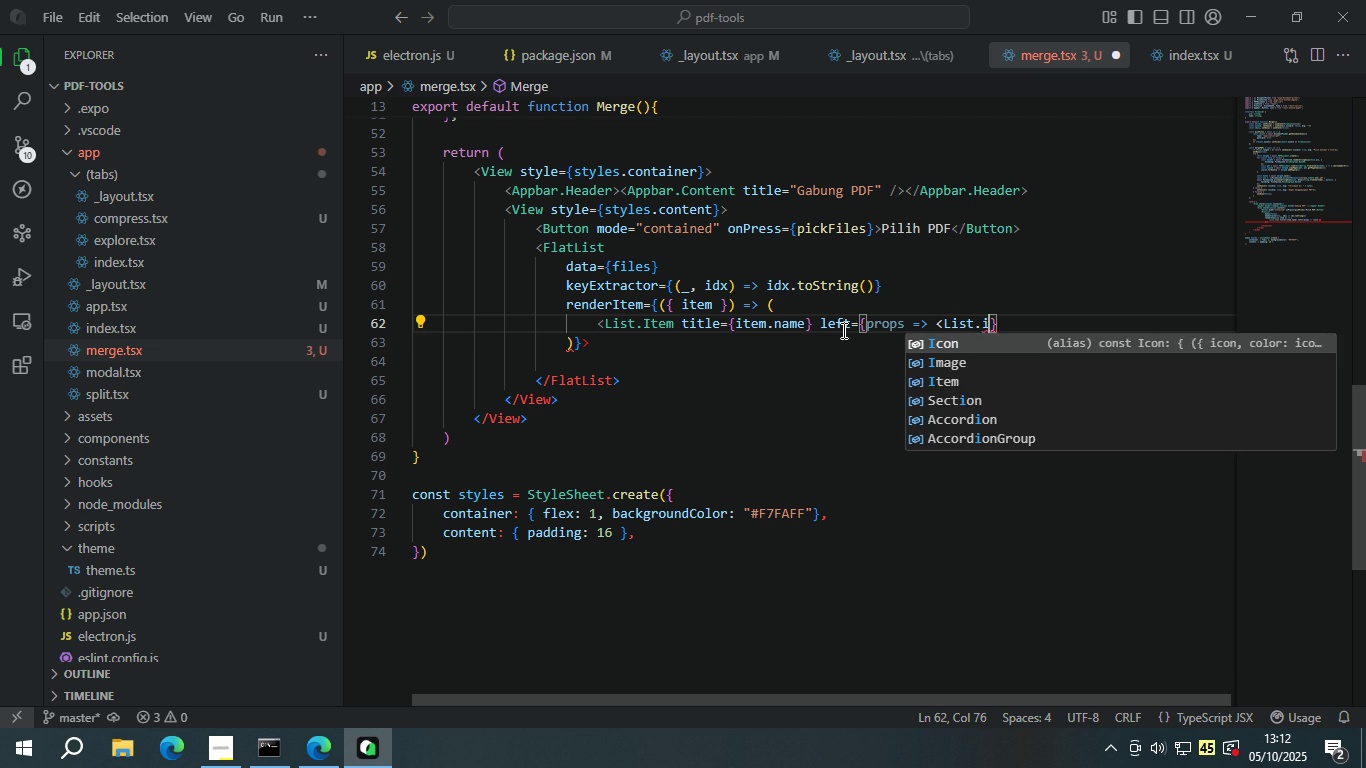 
key(Enter)
 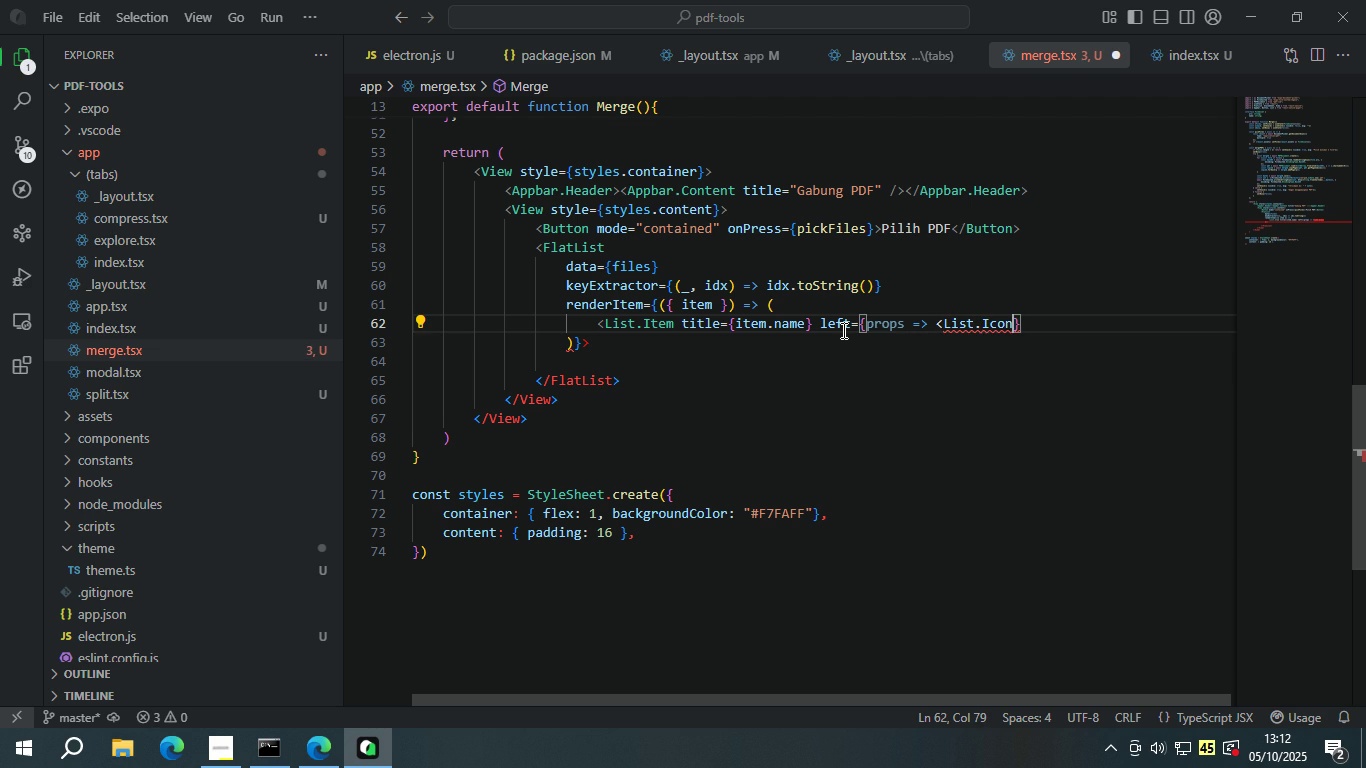 
type( {...props)